 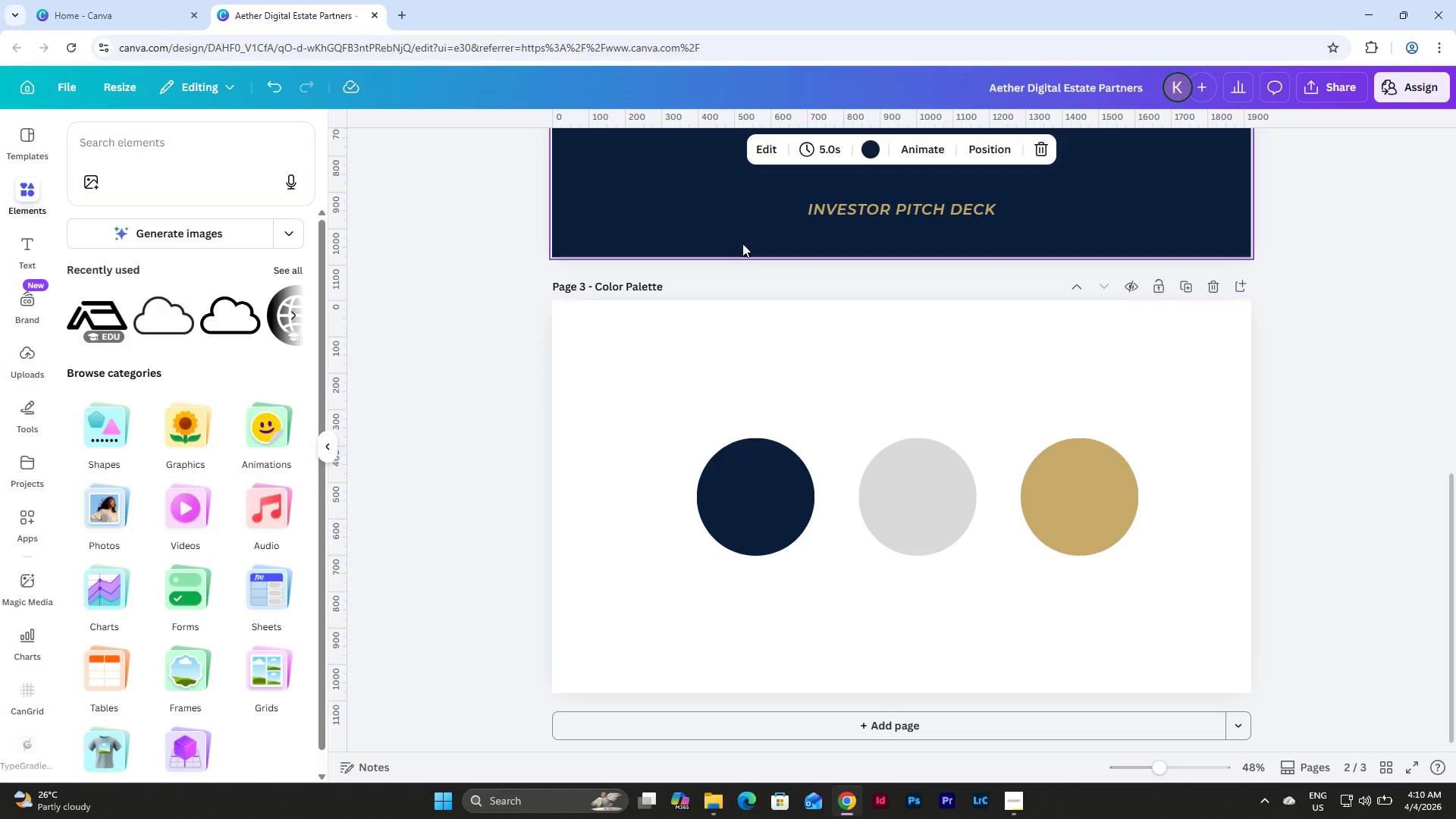 
scroll: coordinate [1003, 492], scroll_direction: up, amount: 8.0
 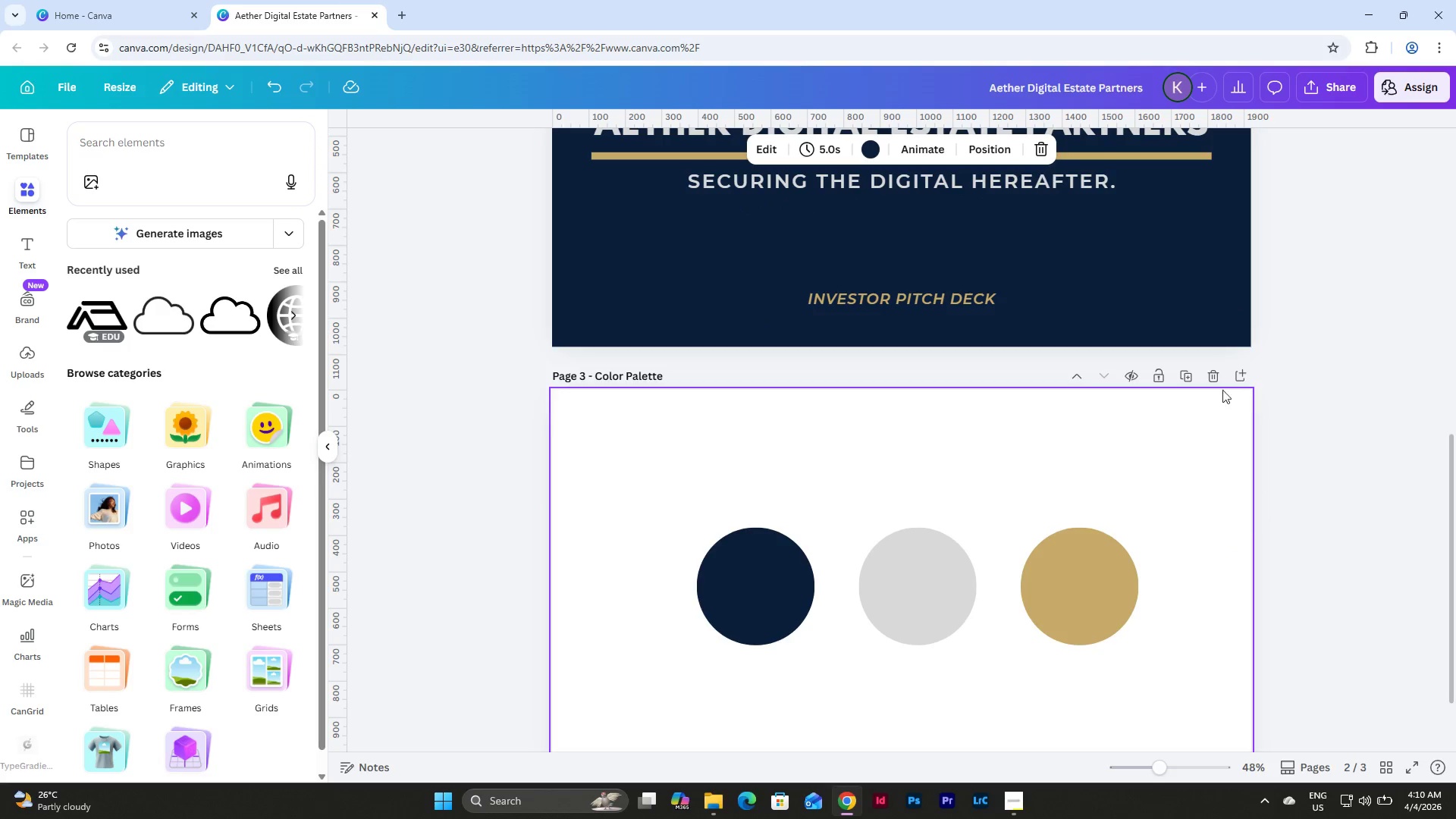 
left_click([1213, 378])
 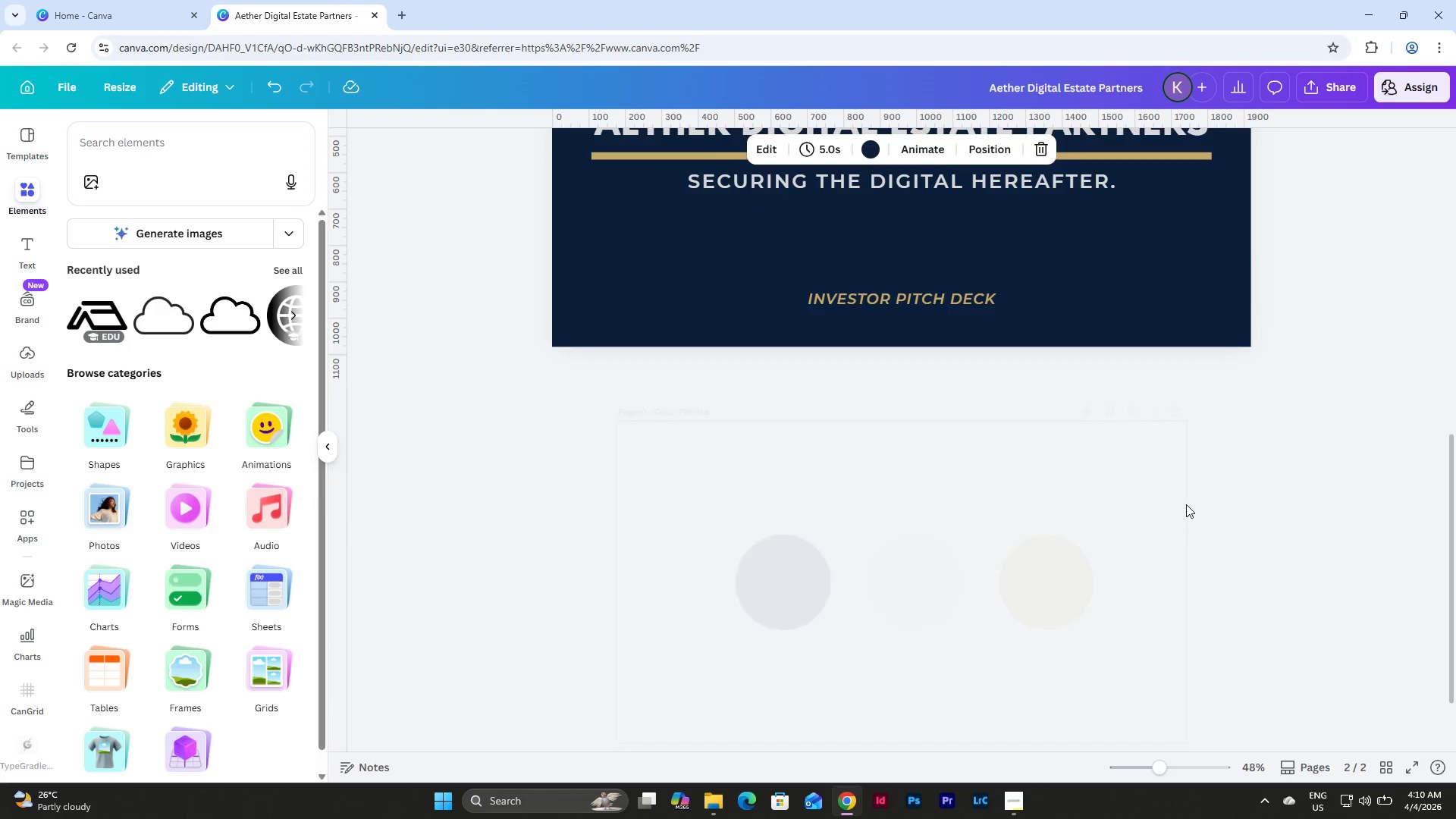 
scroll: coordinate [1186, 504], scroll_direction: up, amount: 12.0
 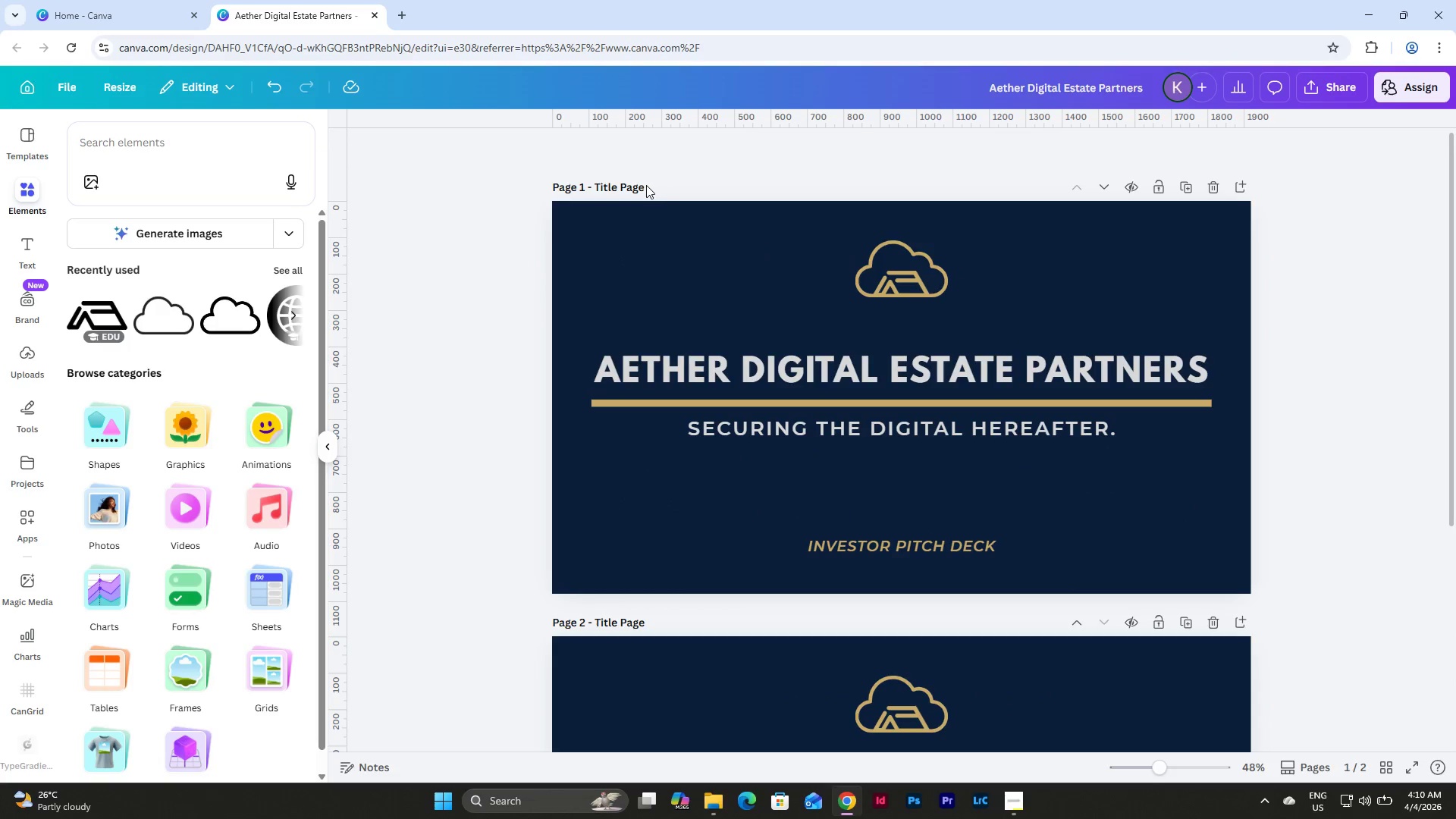 
double_click([639, 188])
 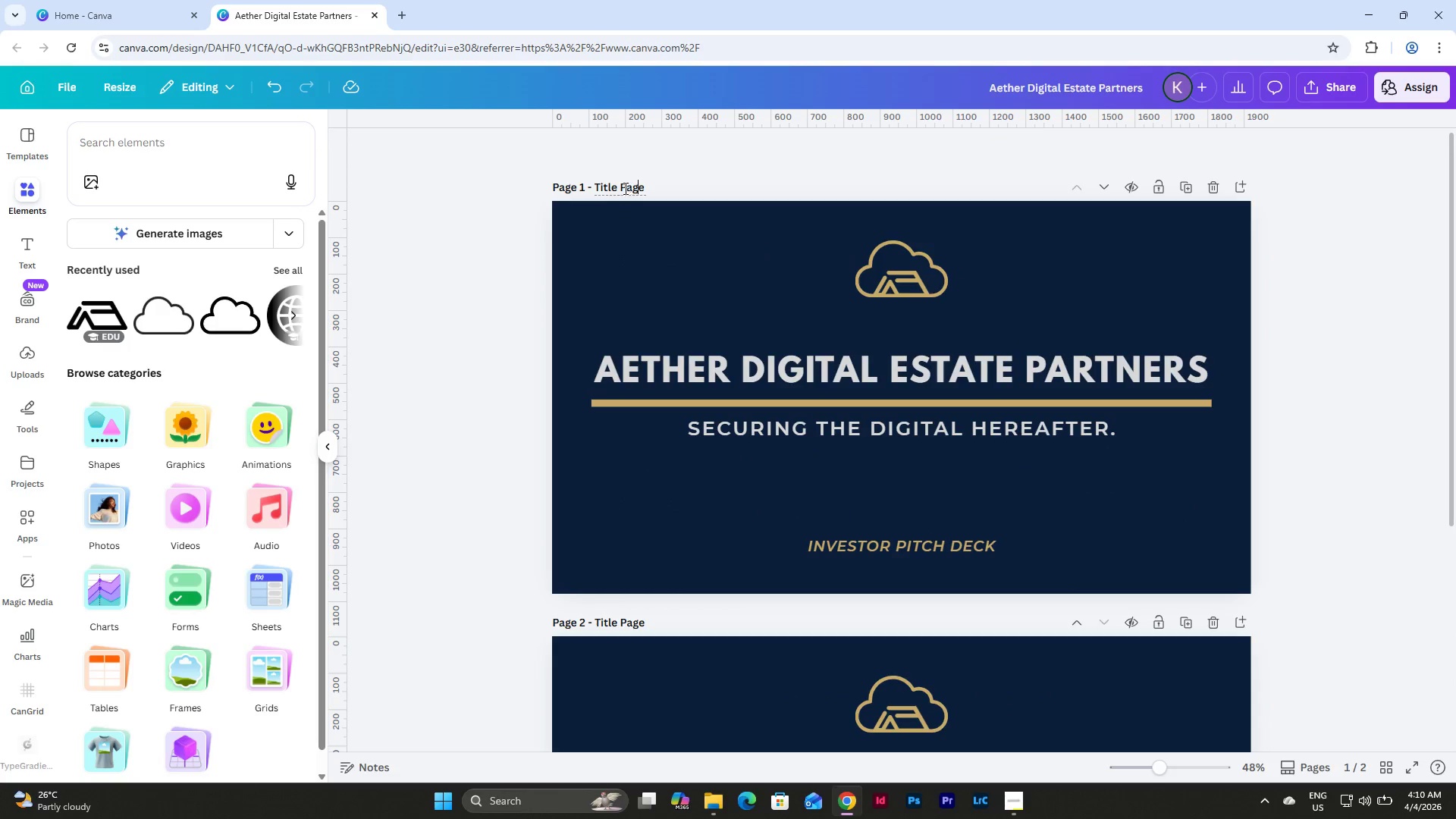 
left_click_drag(start_coordinate=[623, 187], to_coordinate=[661, 190])
 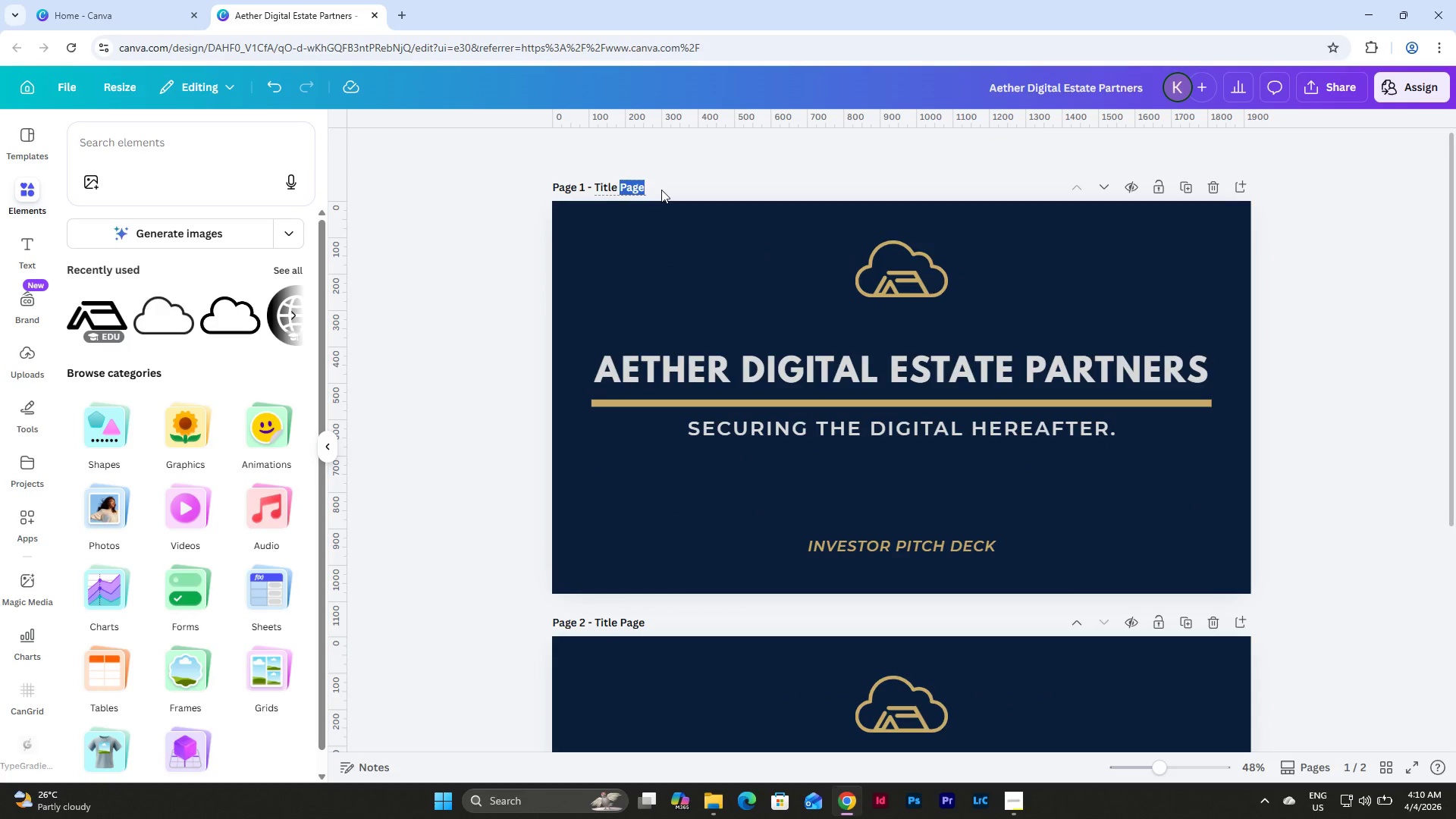 
type(Slide)
 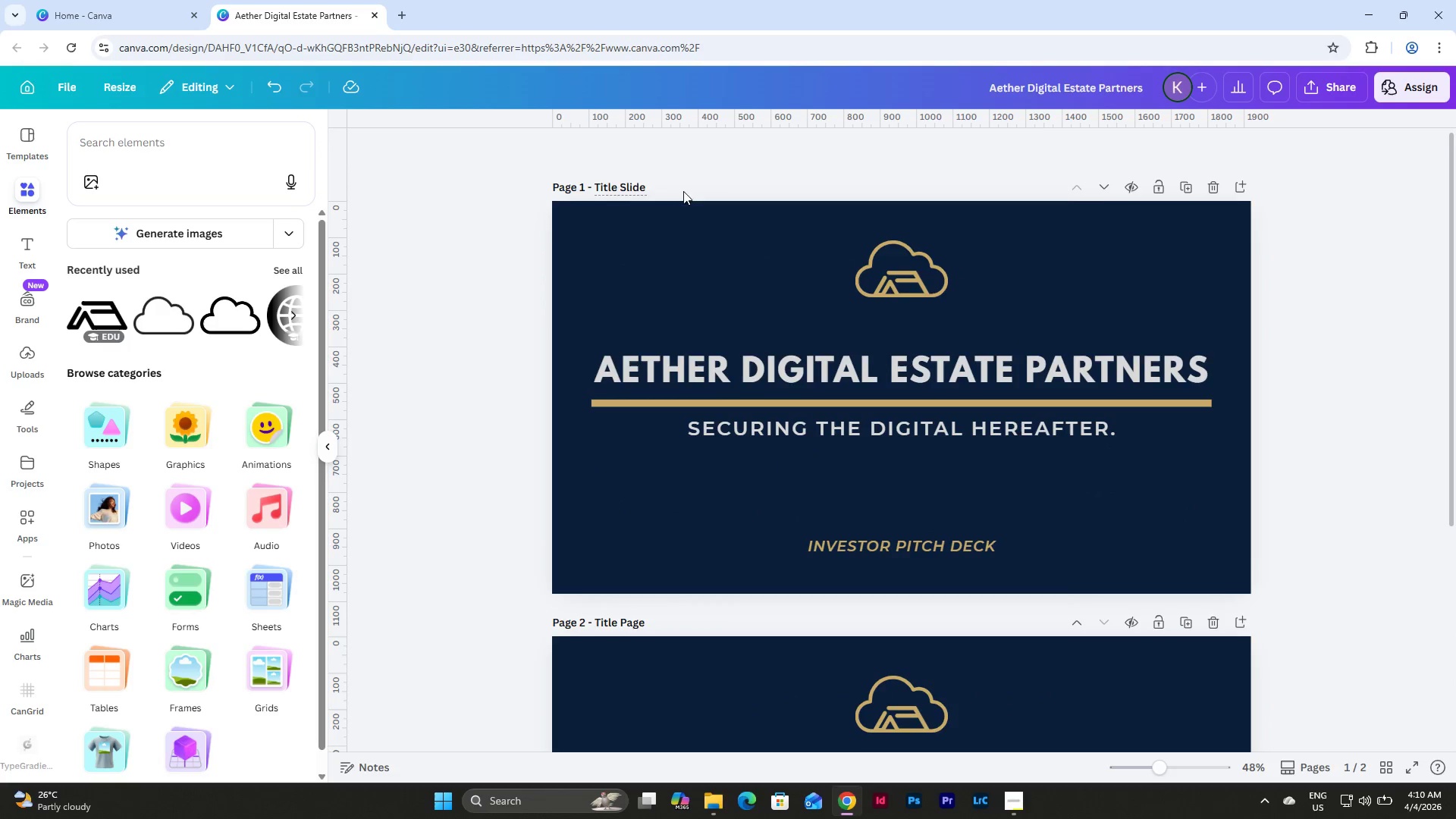 
scroll: coordinate [697, 202], scroll_direction: down, amount: 6.0
 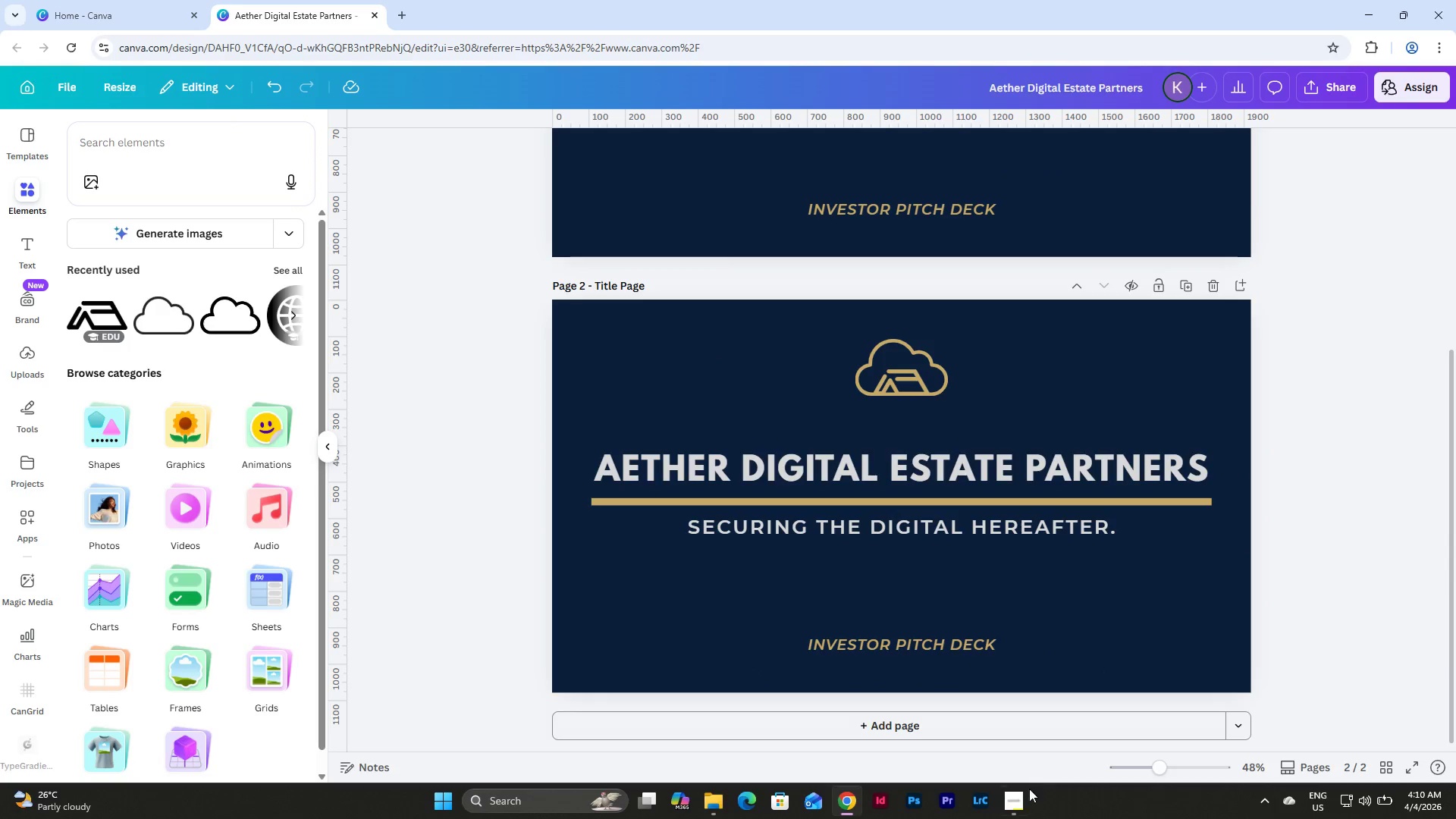 
left_click([1016, 800])